 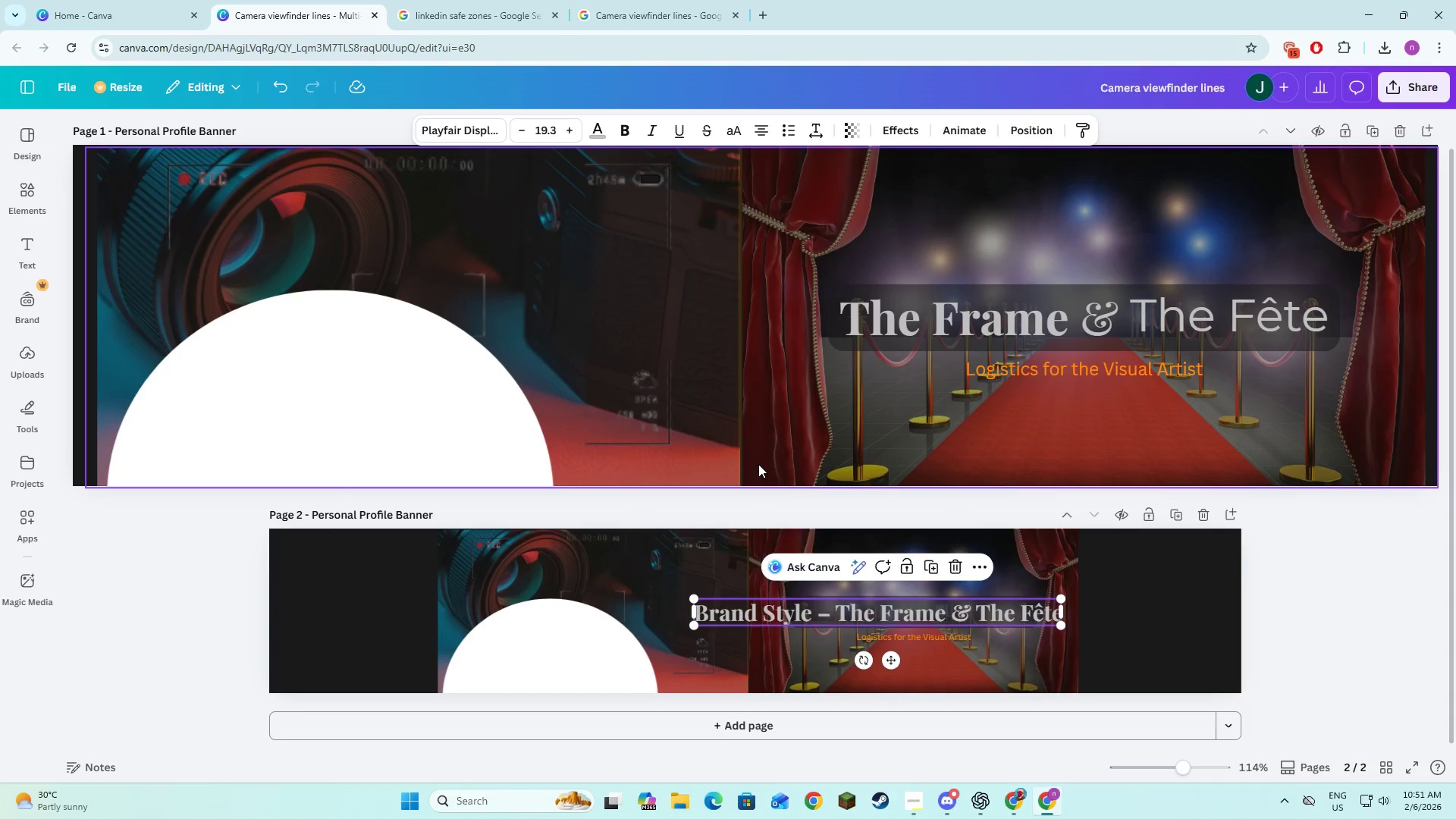 
key(Control+Z)
 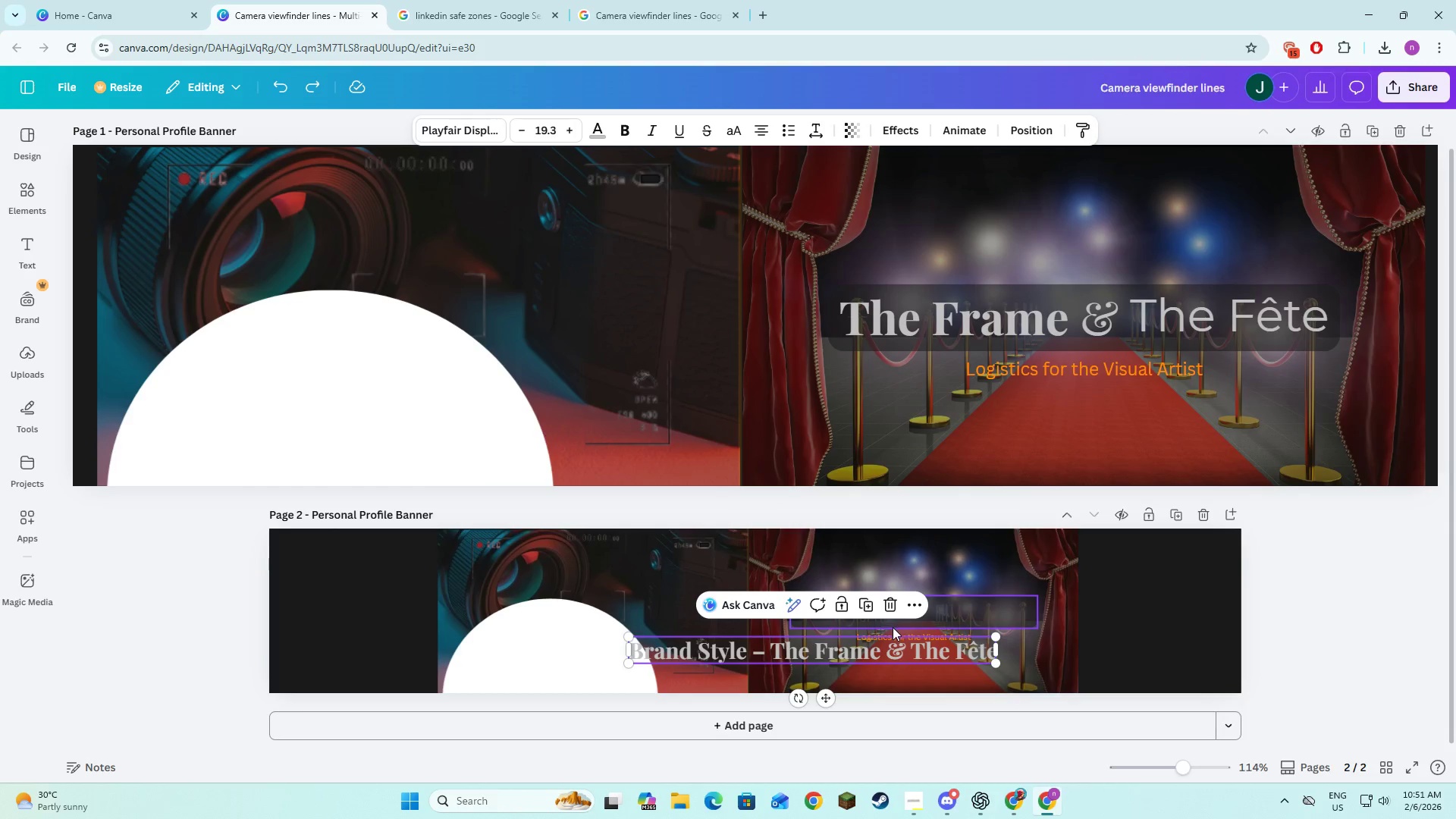 
key(Control+Z)
 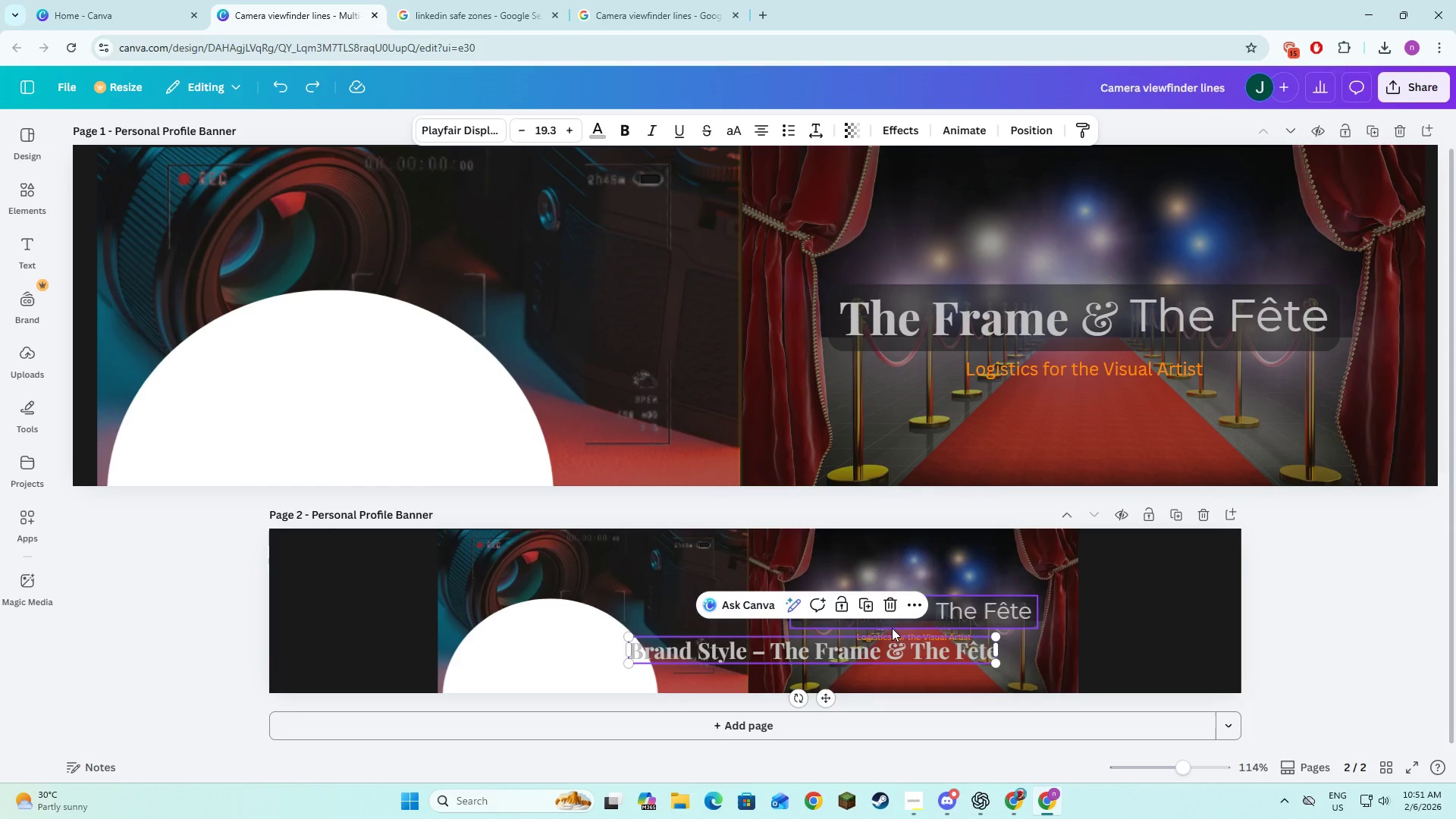 
key(Control+Z)
 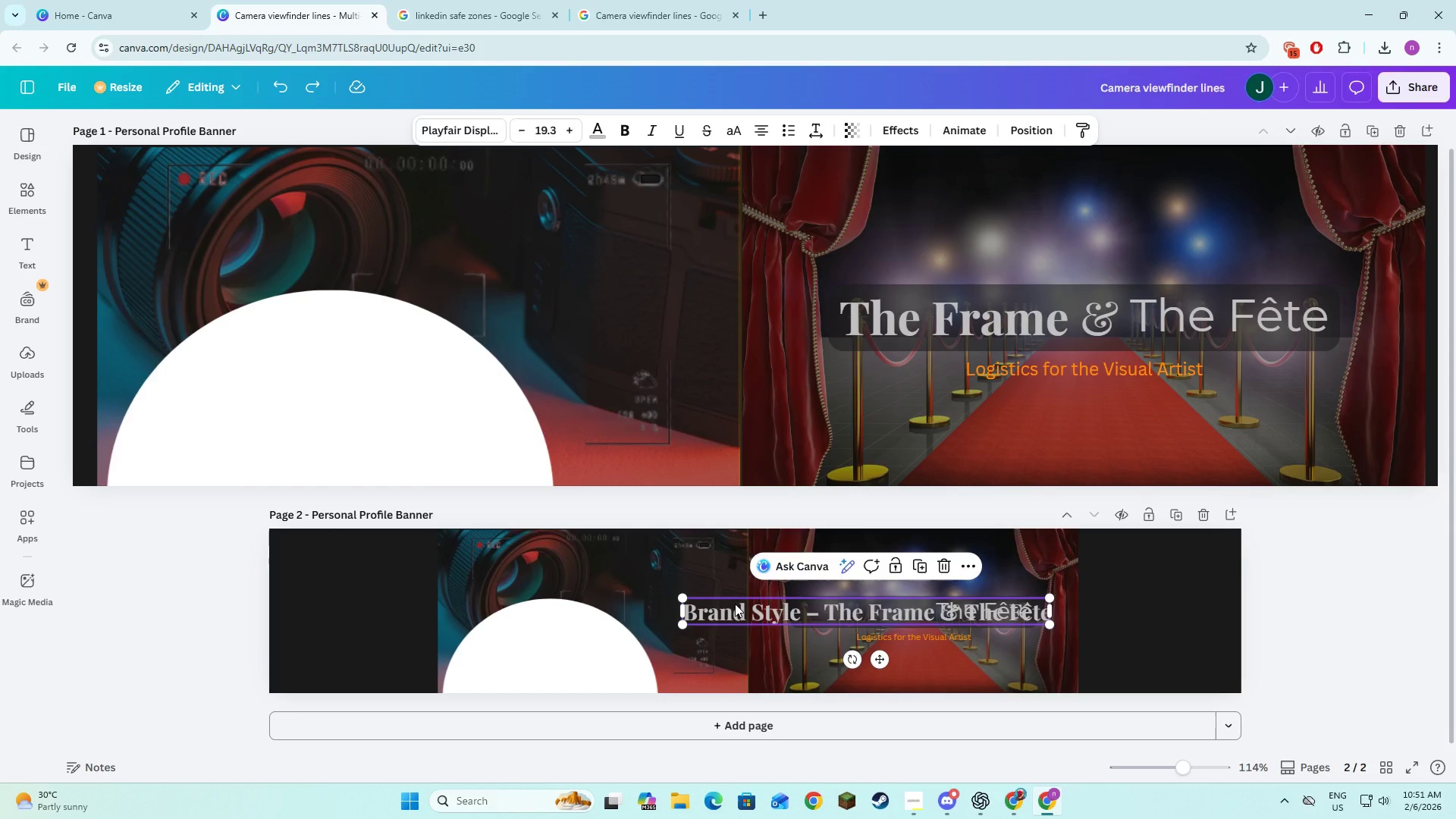 
key(Control+Z)
 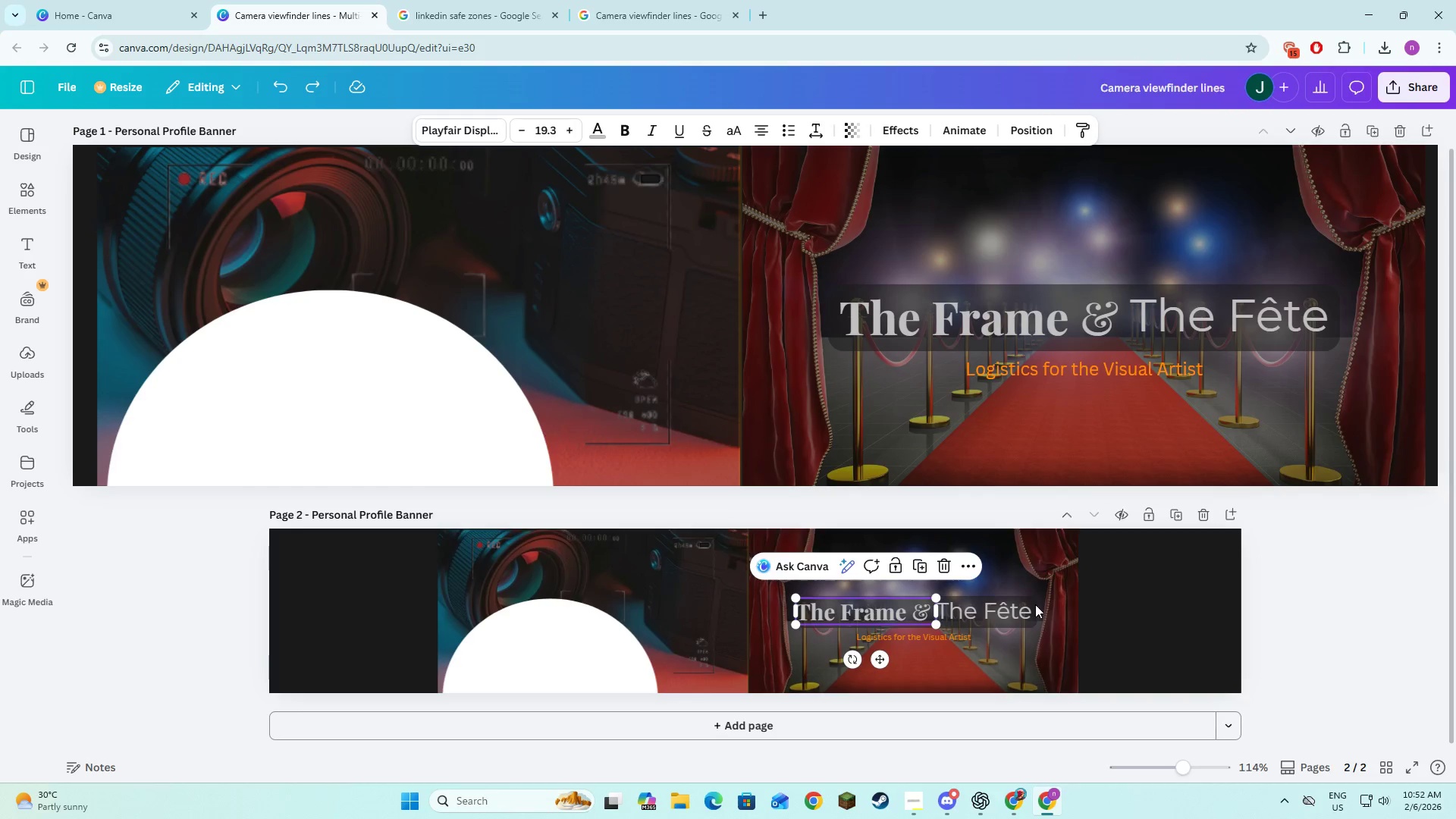 
left_click([1169, 604])
 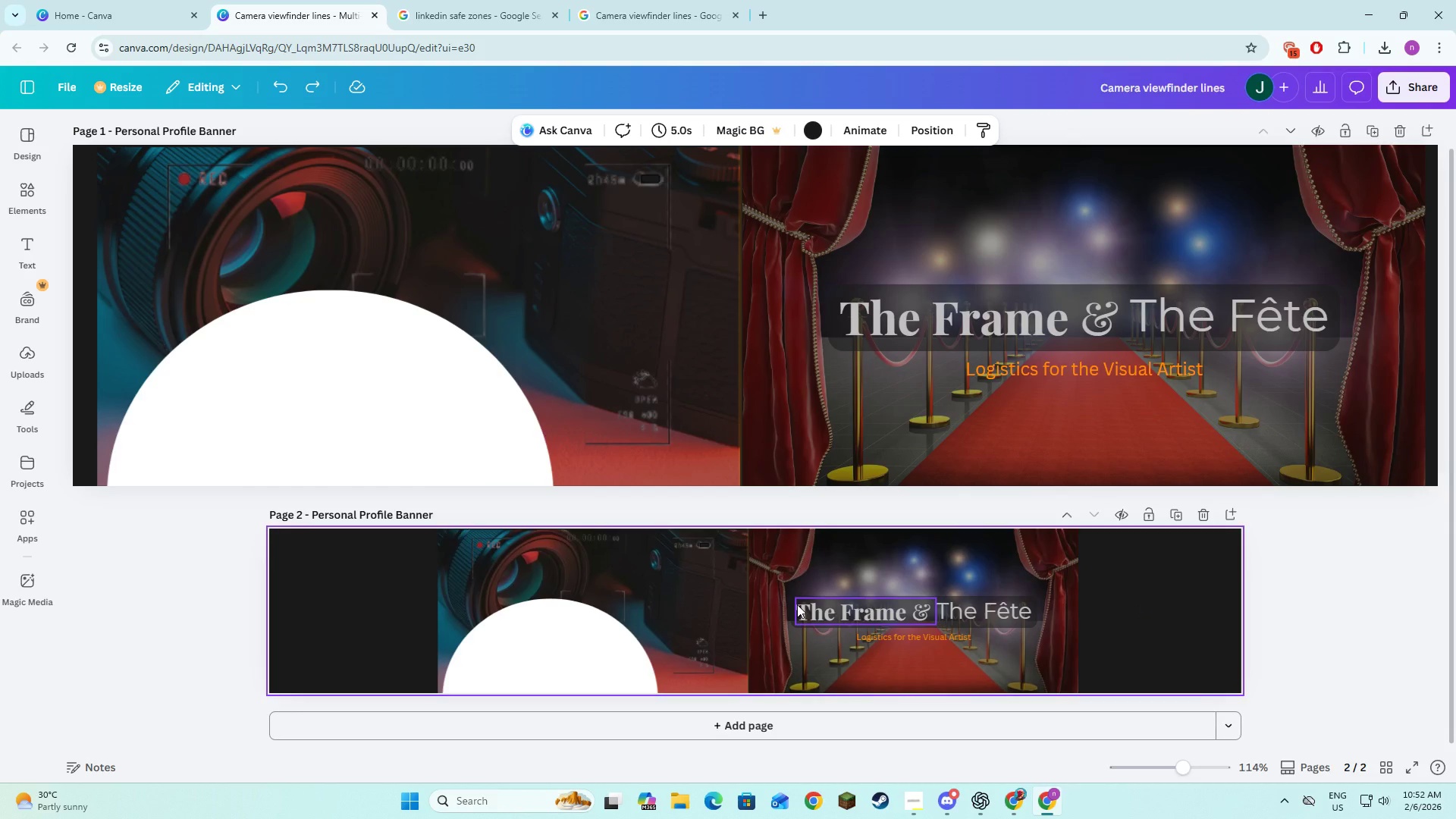 
key(Alt+AltLeft)
 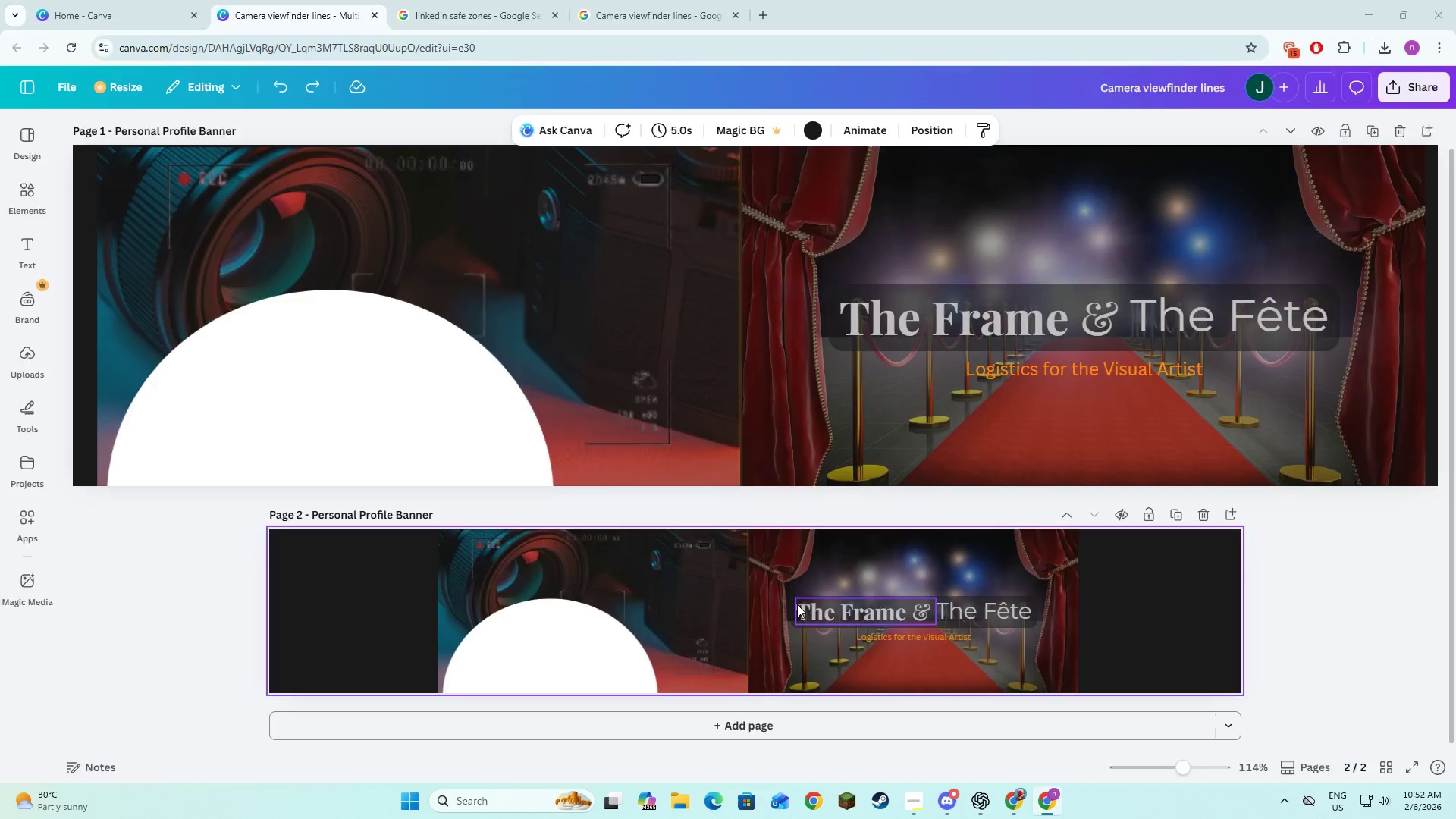 
key(Alt+Tab)